 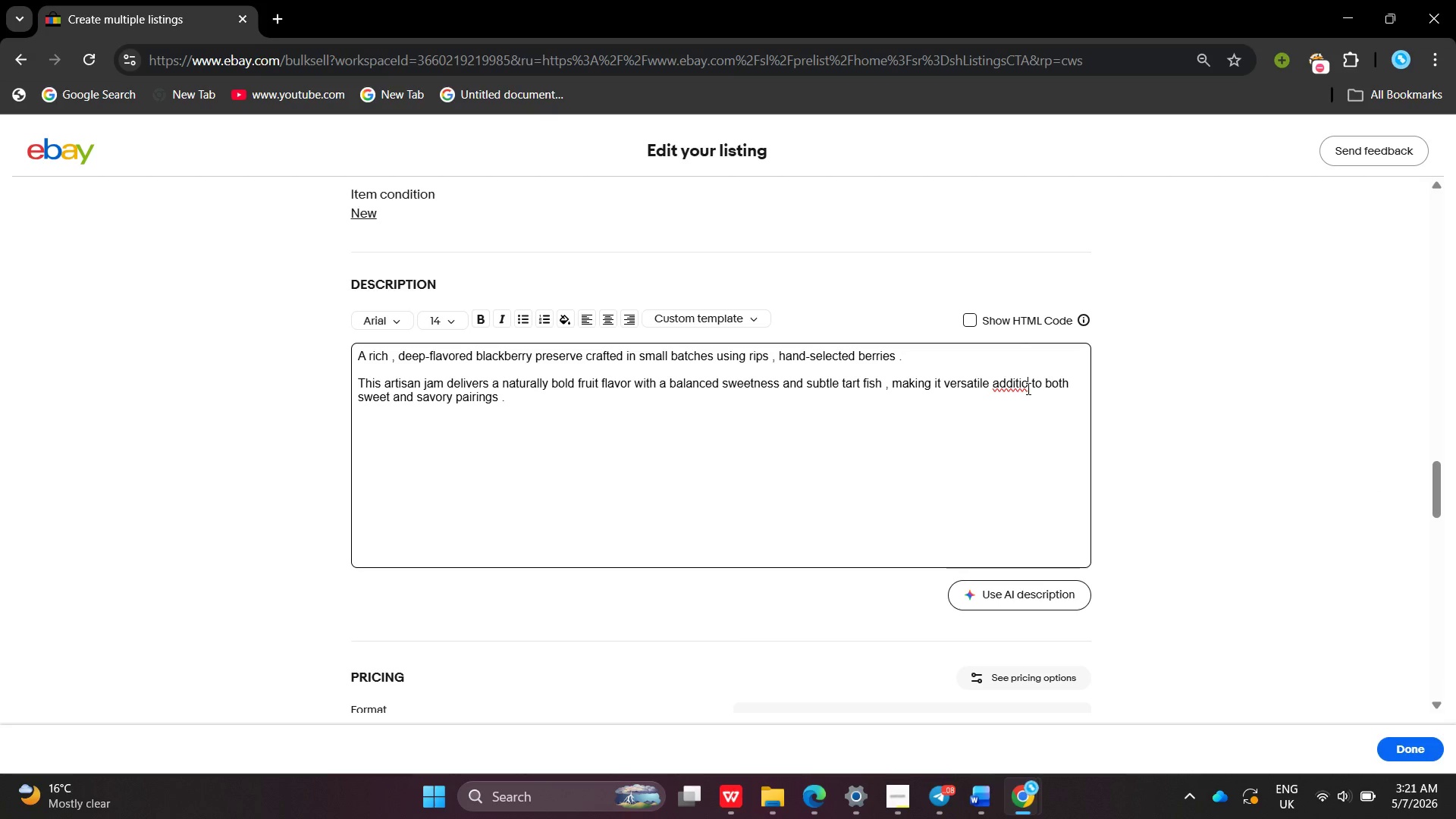 
key(N)
 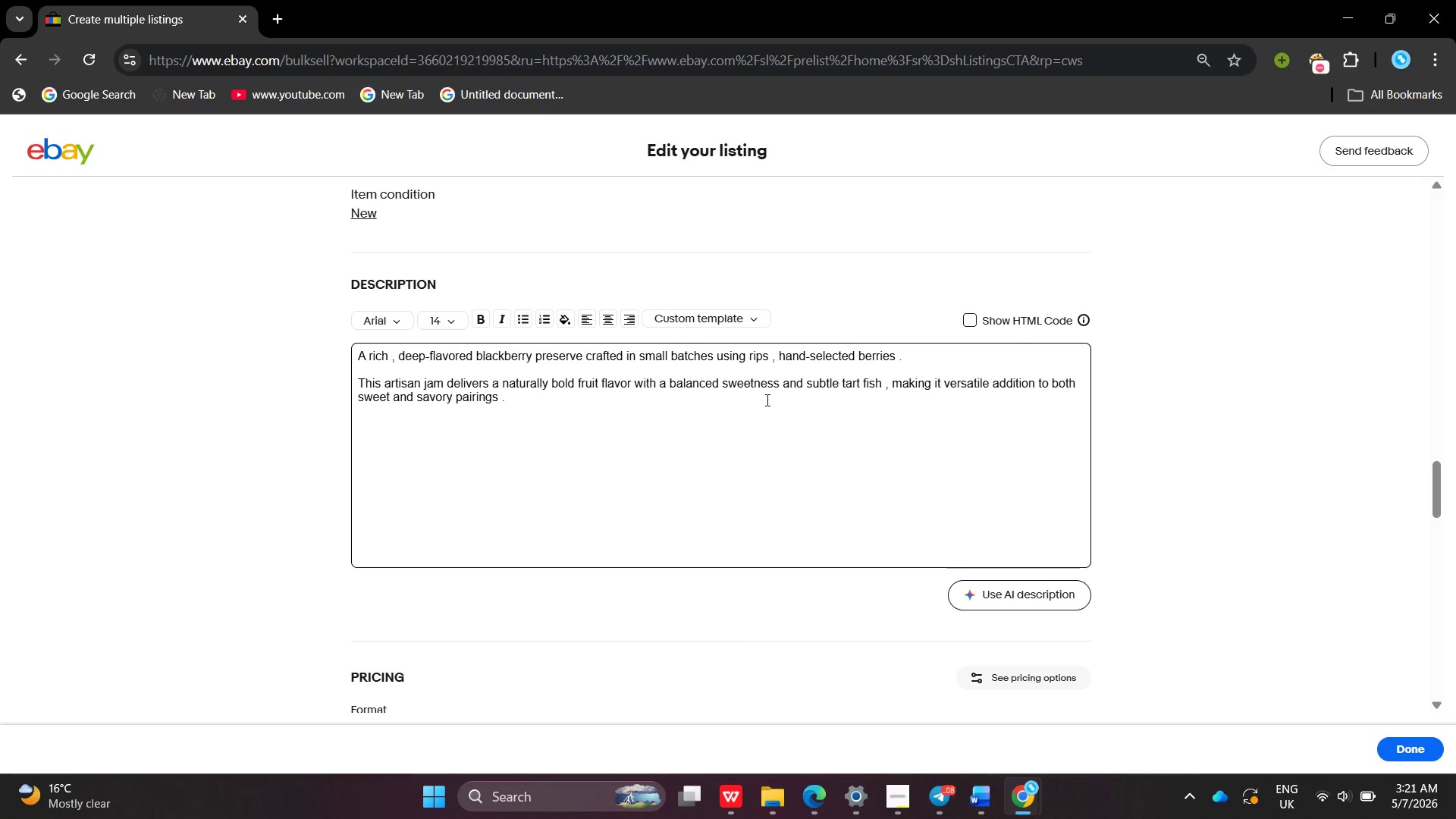 
left_click([766, 400])
 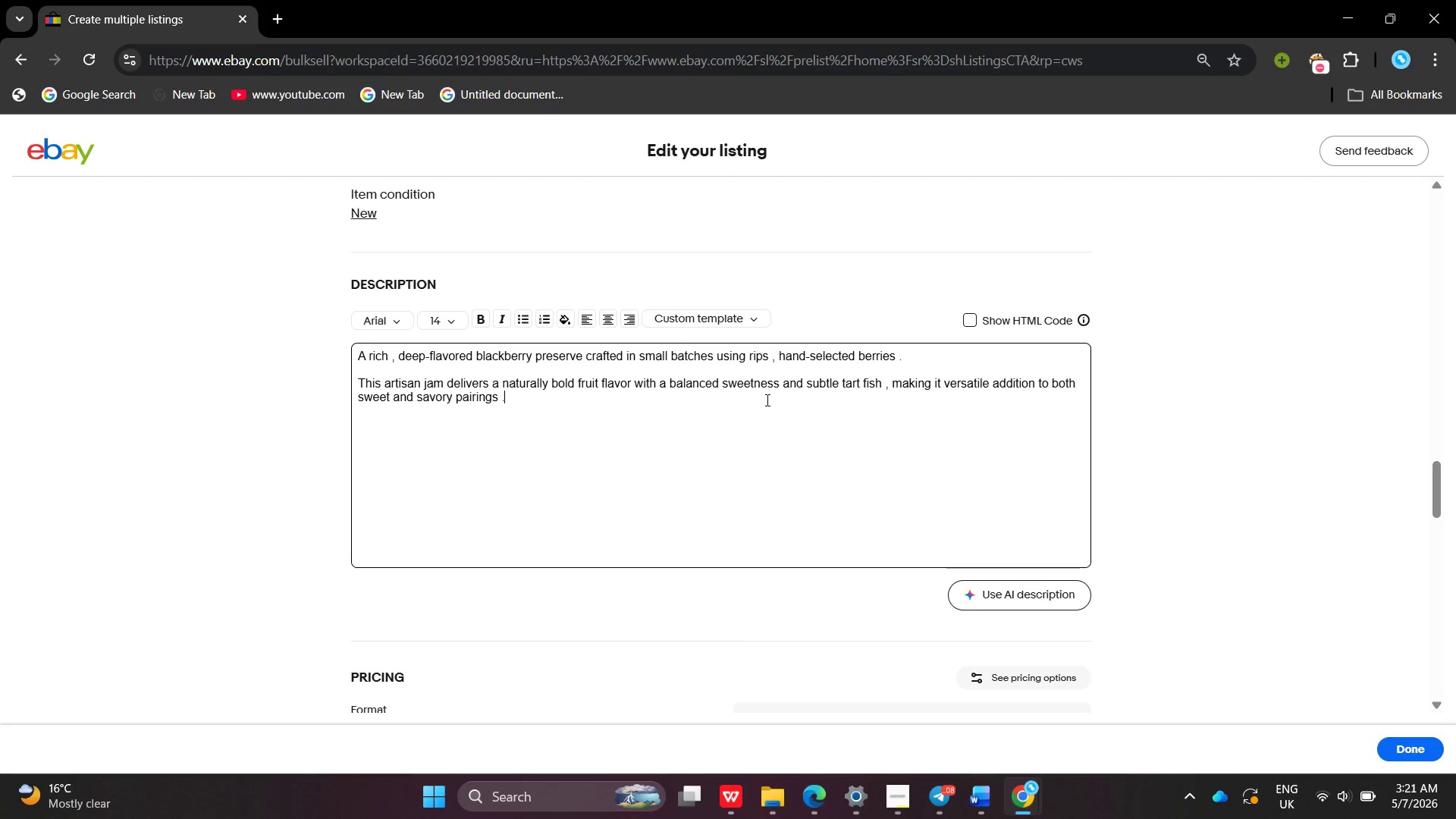 
wait(16.73)
 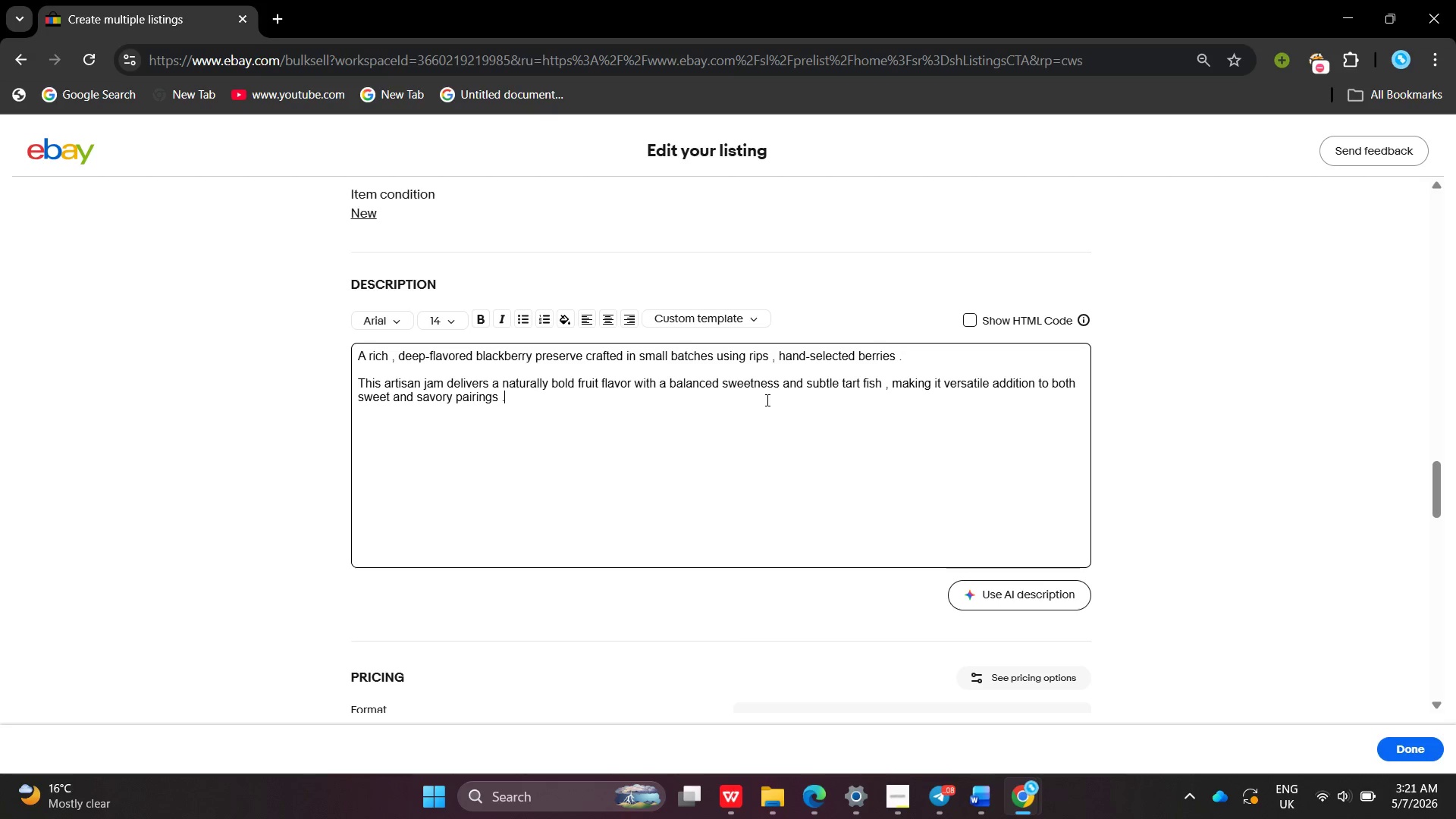 
key(Enter)
 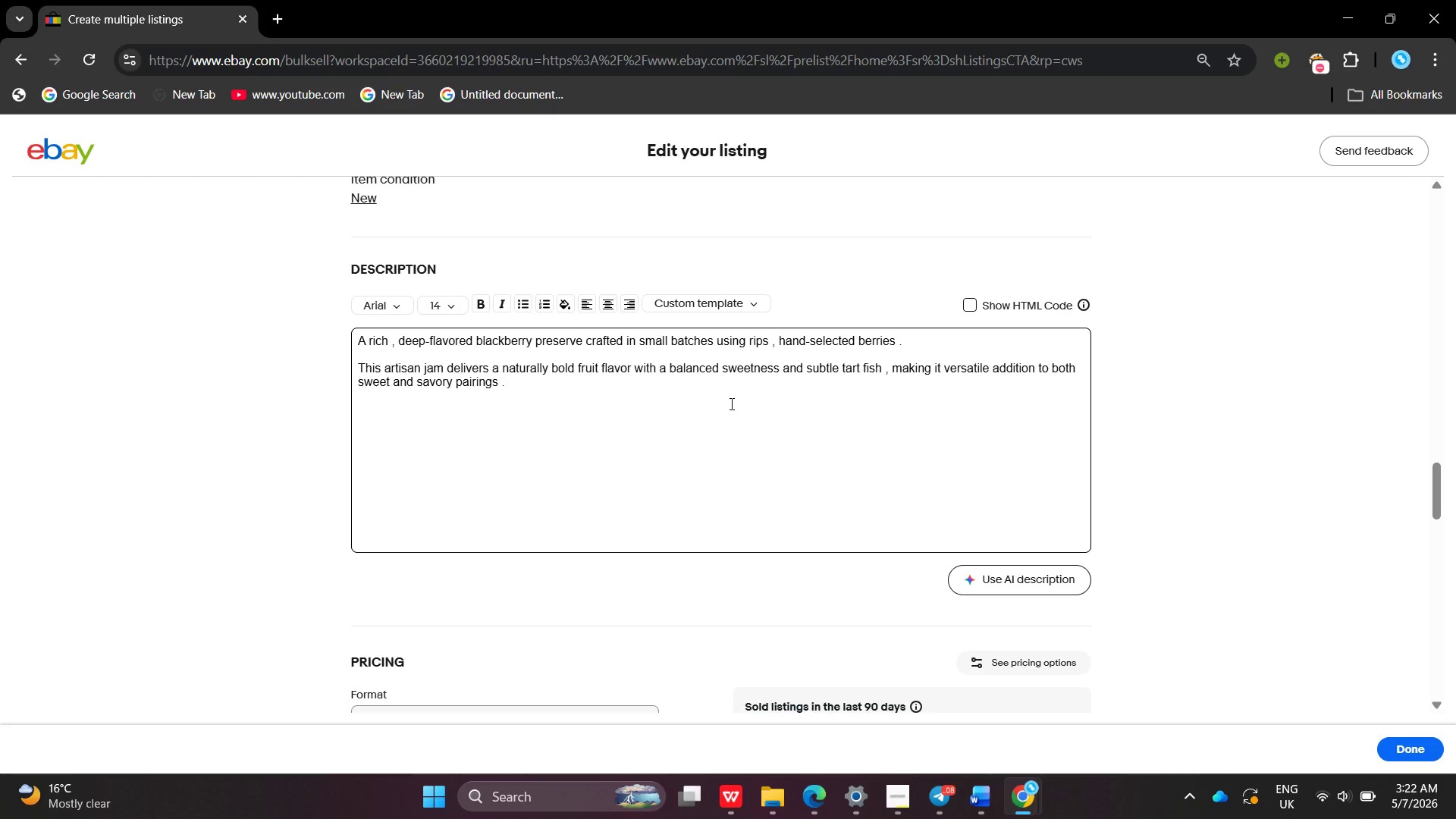 
key(Enter)
 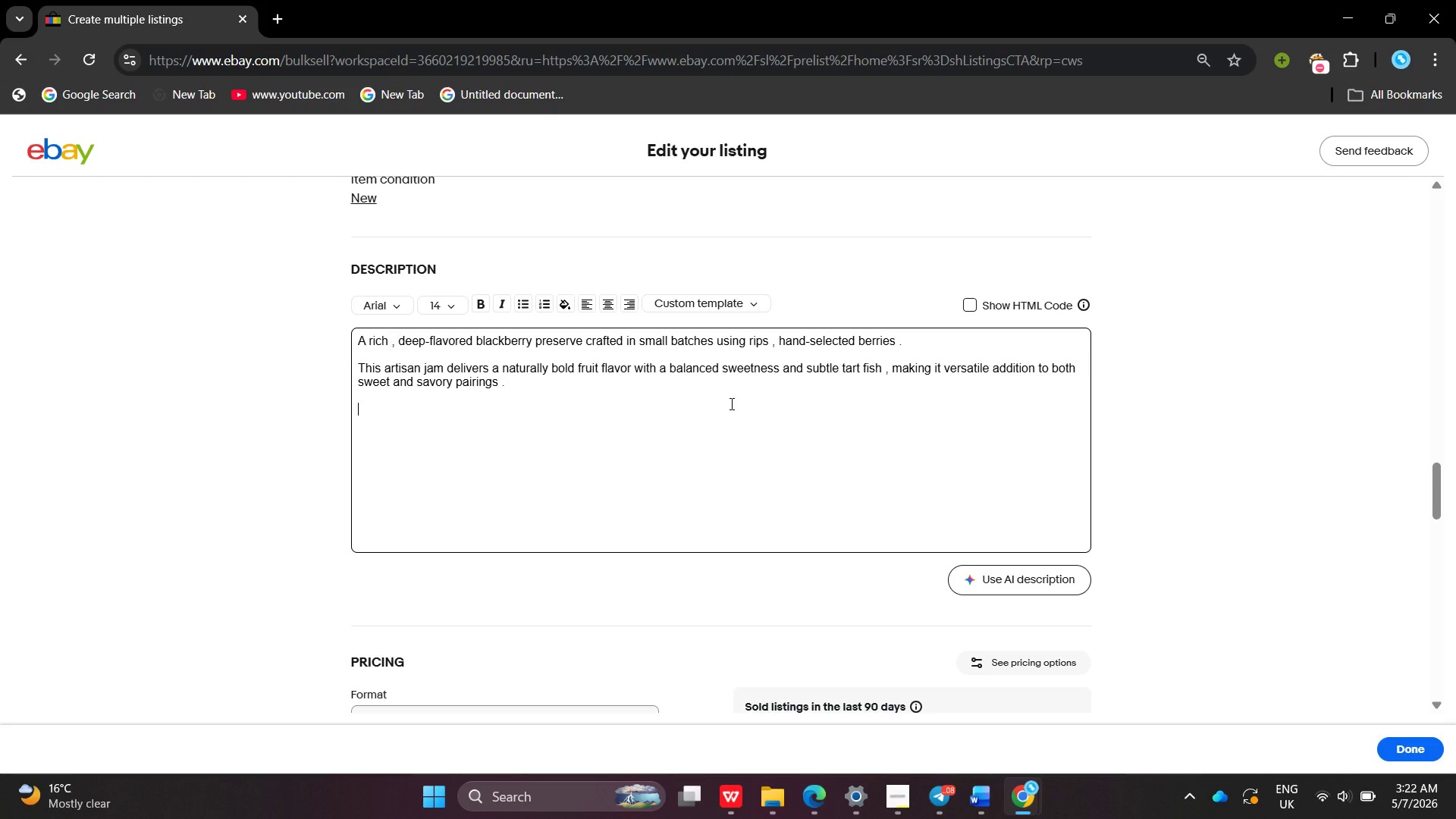 
wait(21.08)
 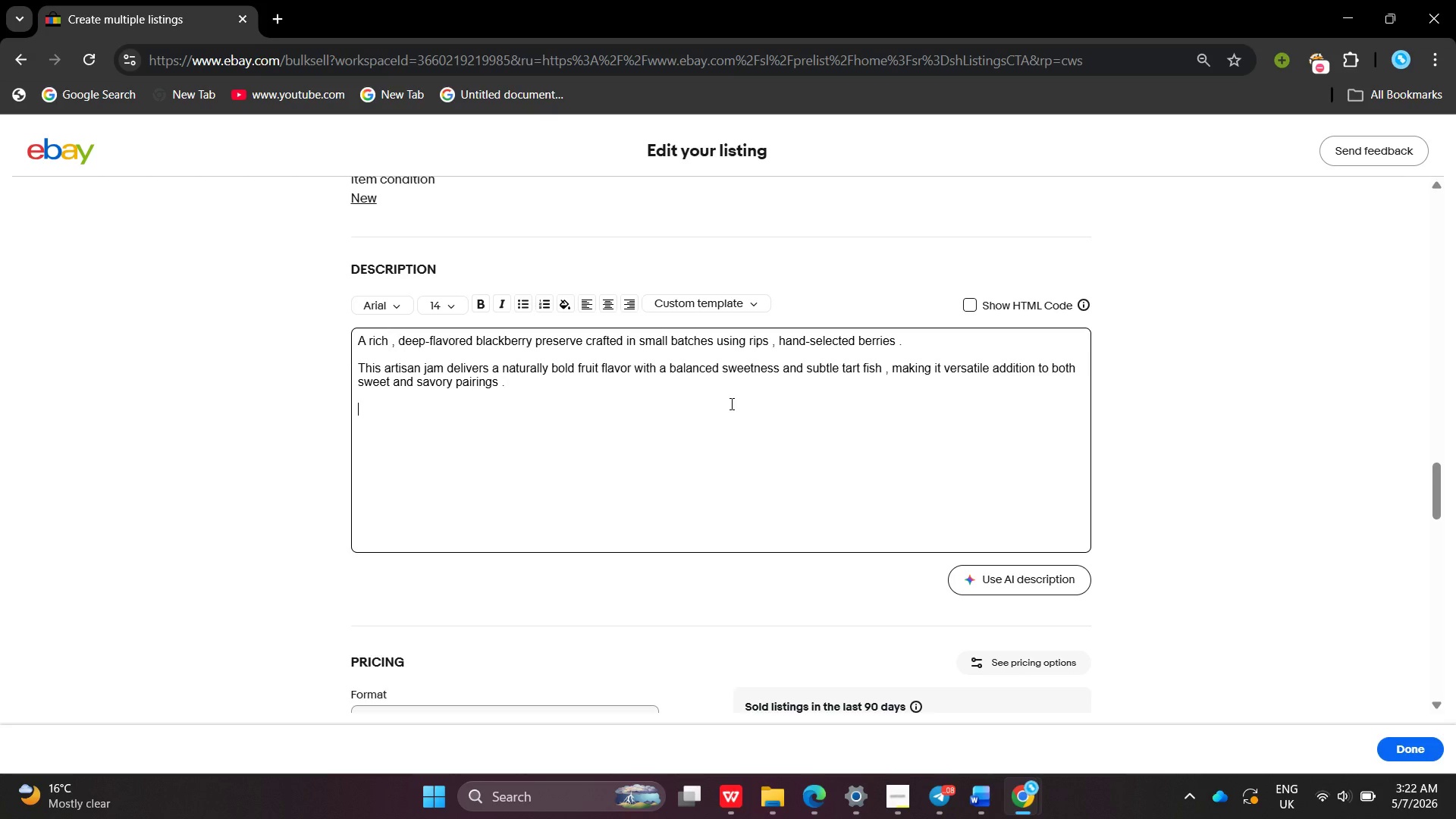 
left_click([890, 818])